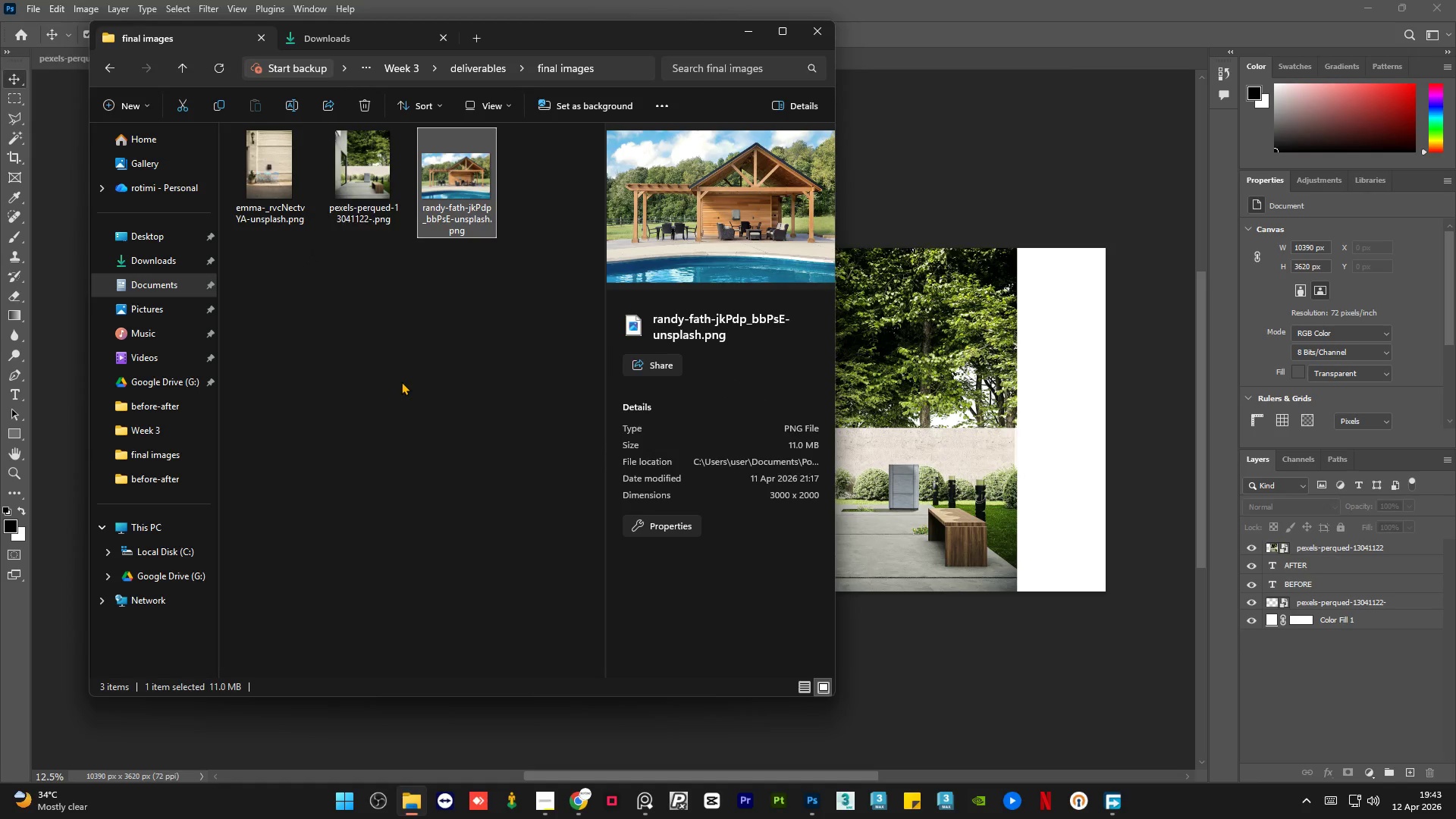 
key(ArrowLeft)
 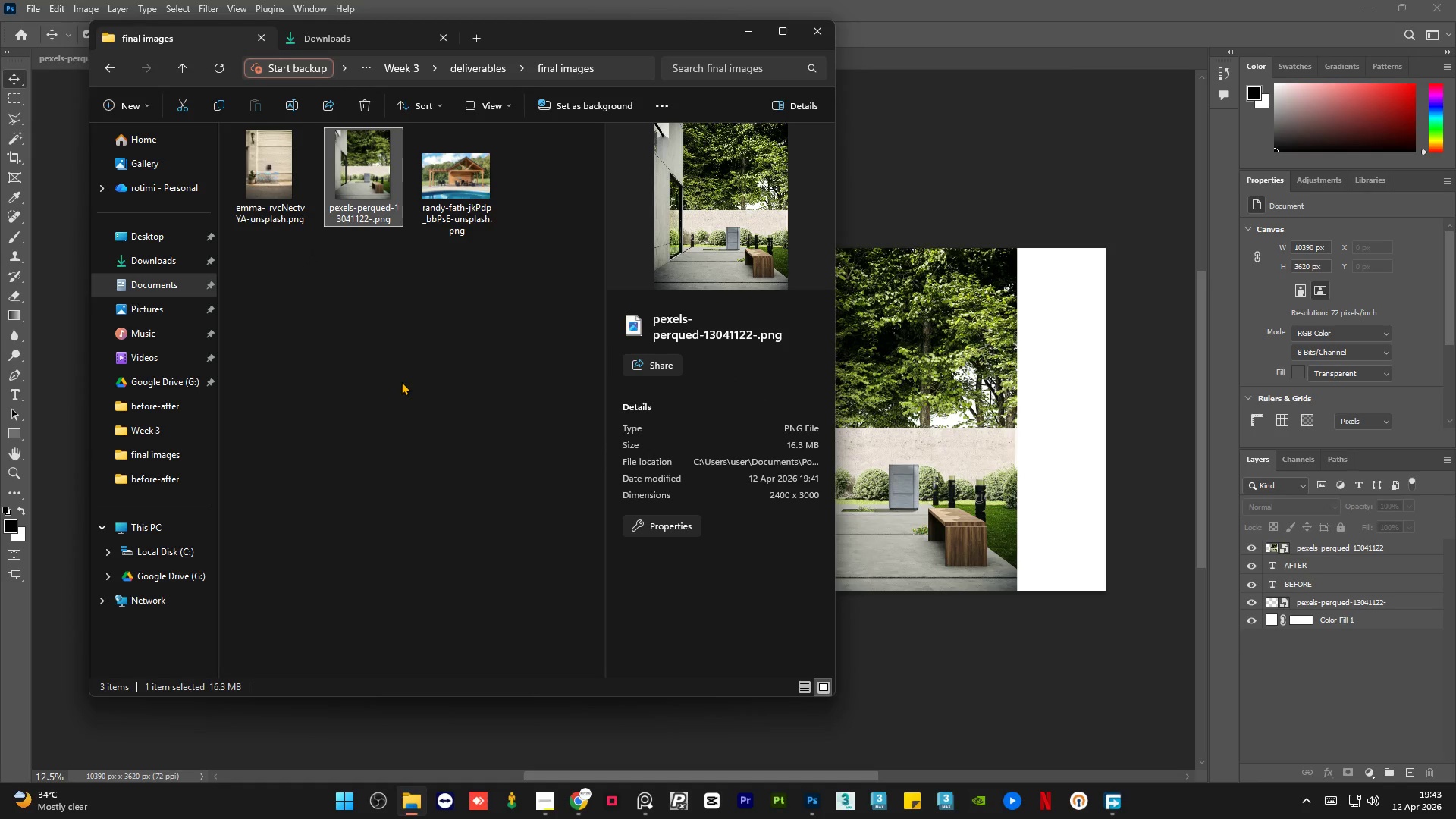 
key(ArrowRight)
 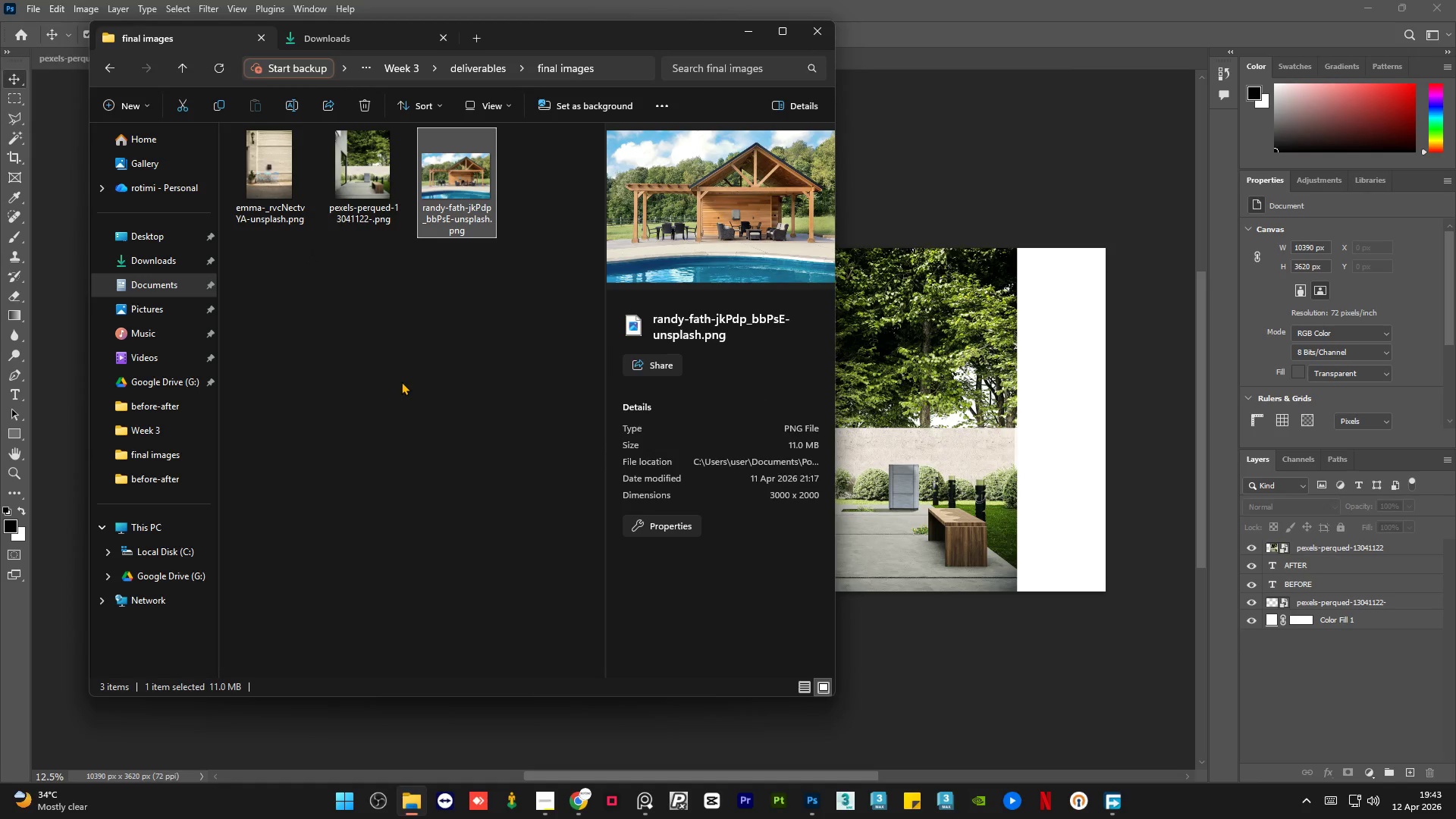 
key(ArrowLeft)
 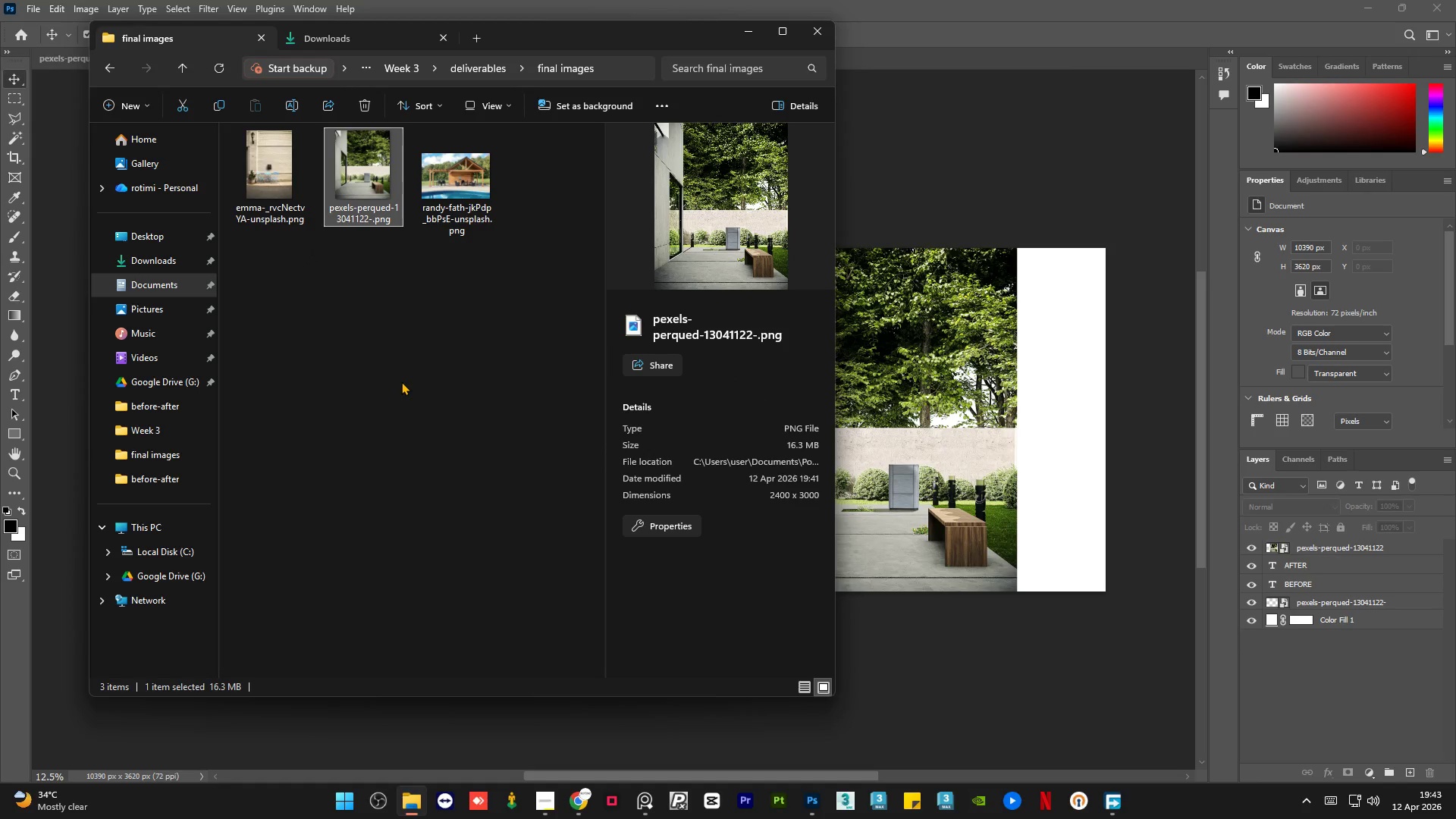 
key(ArrowLeft)
 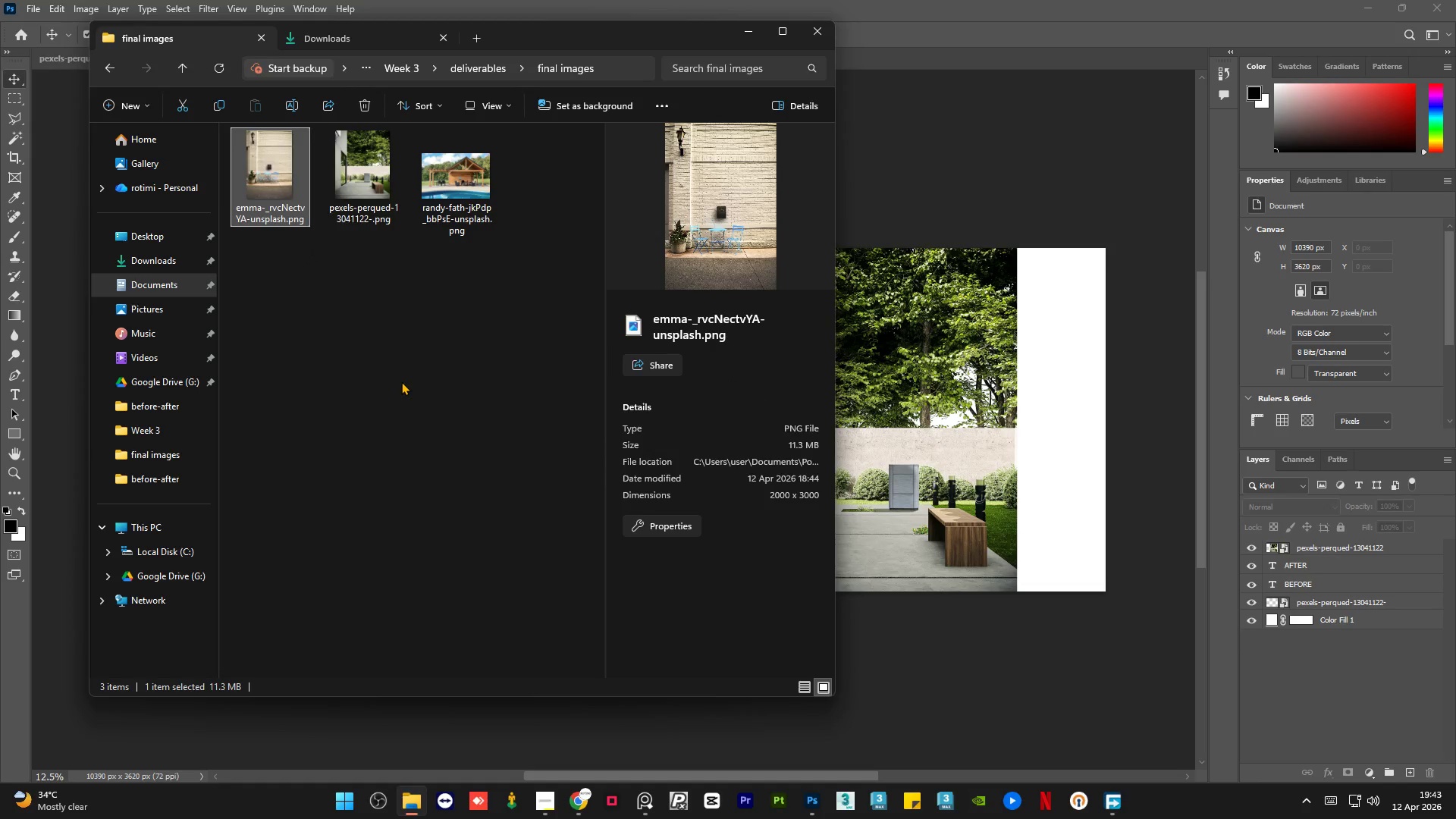 
key(ArrowRight)
 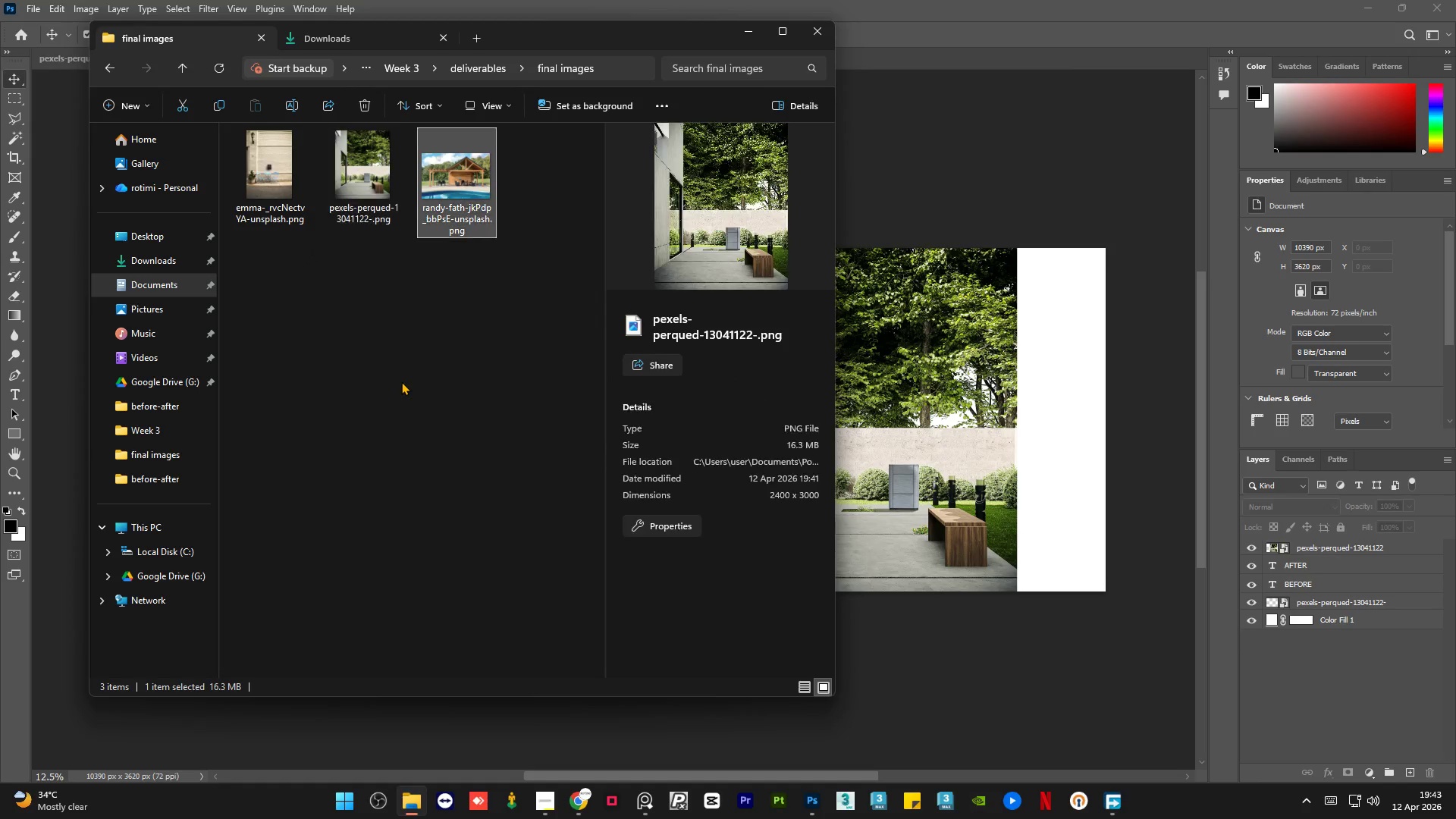 
key(ArrowRight)
 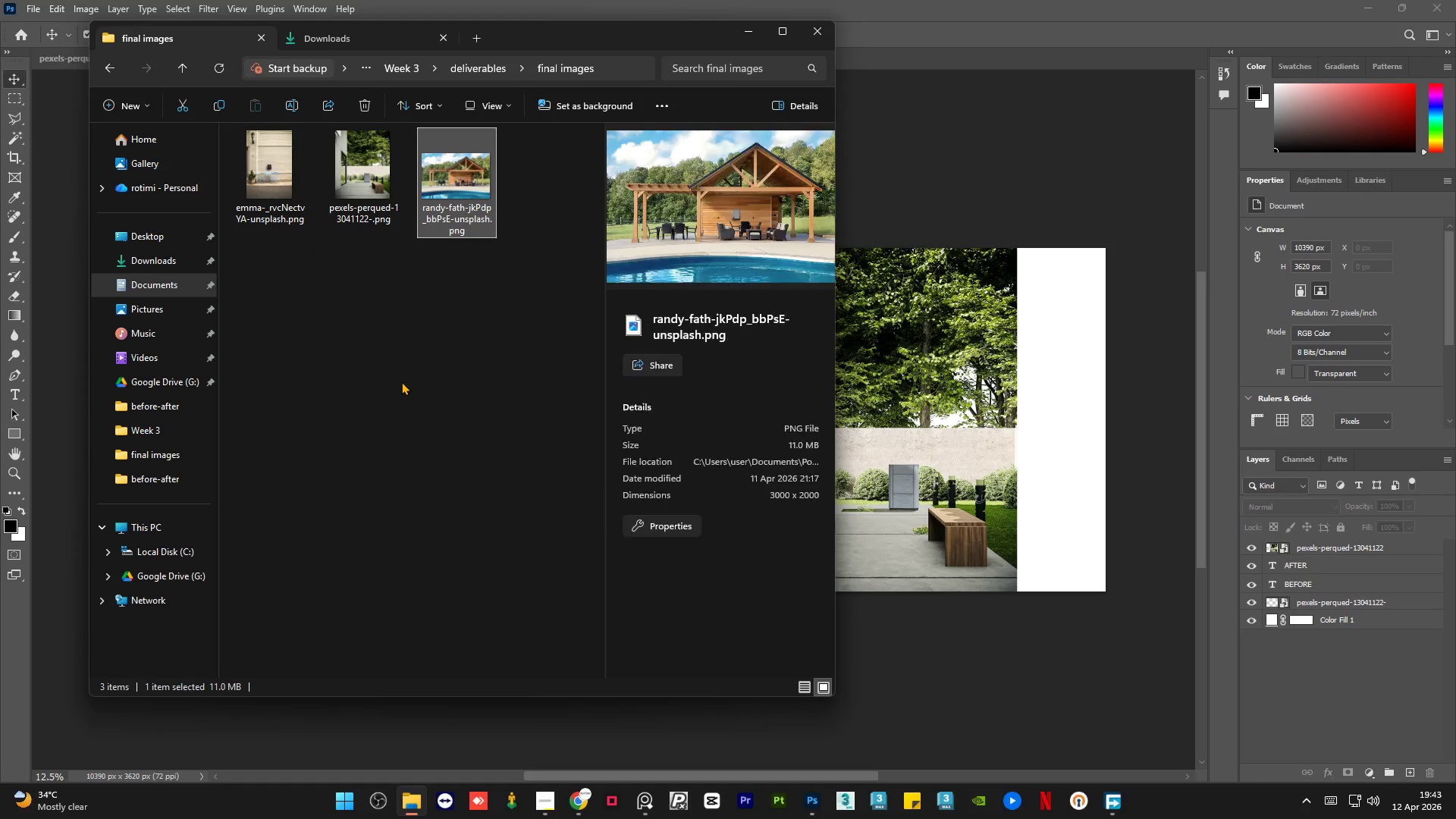 
key(ArrowLeft)
 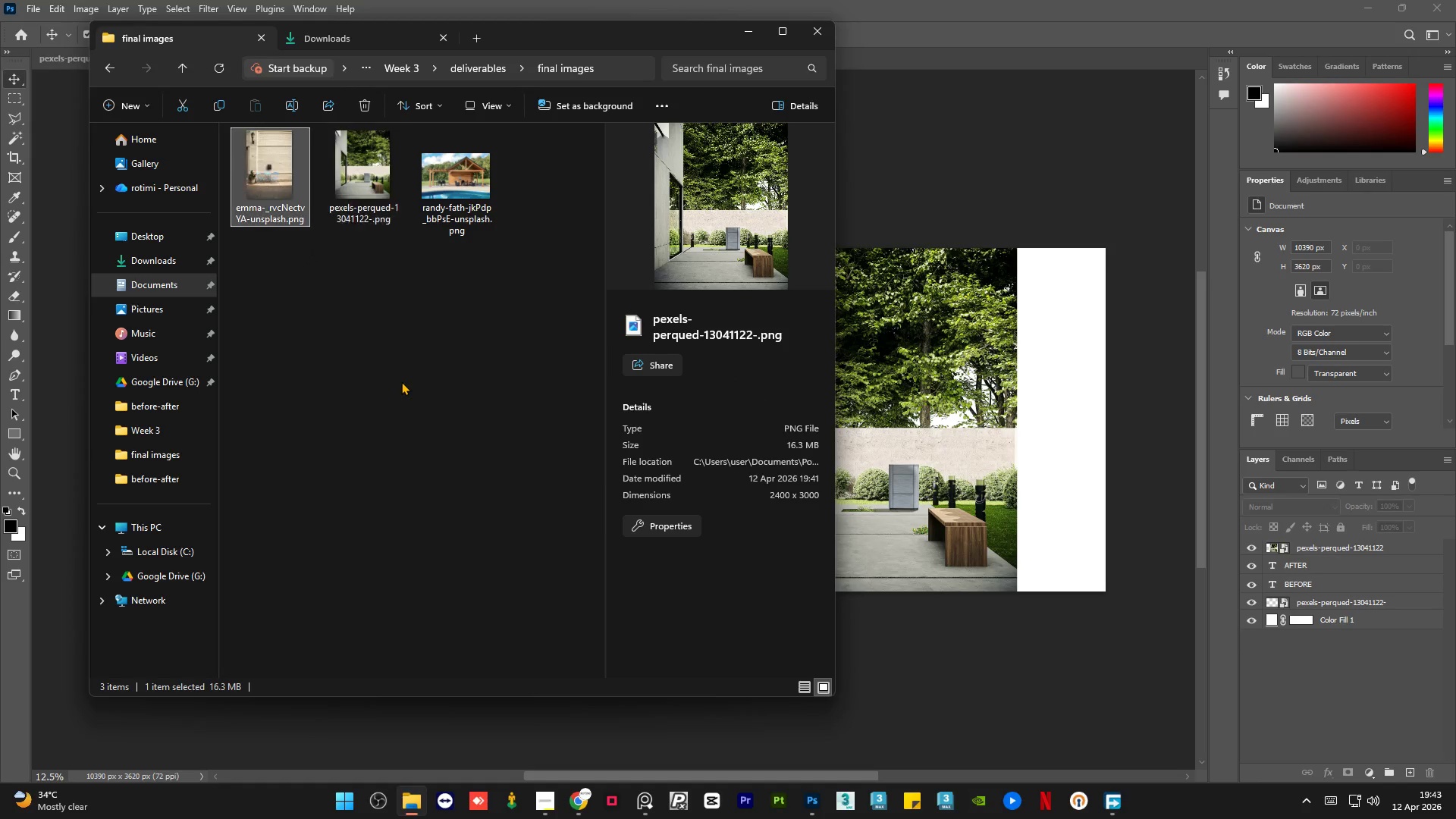 
key(ArrowLeft)
 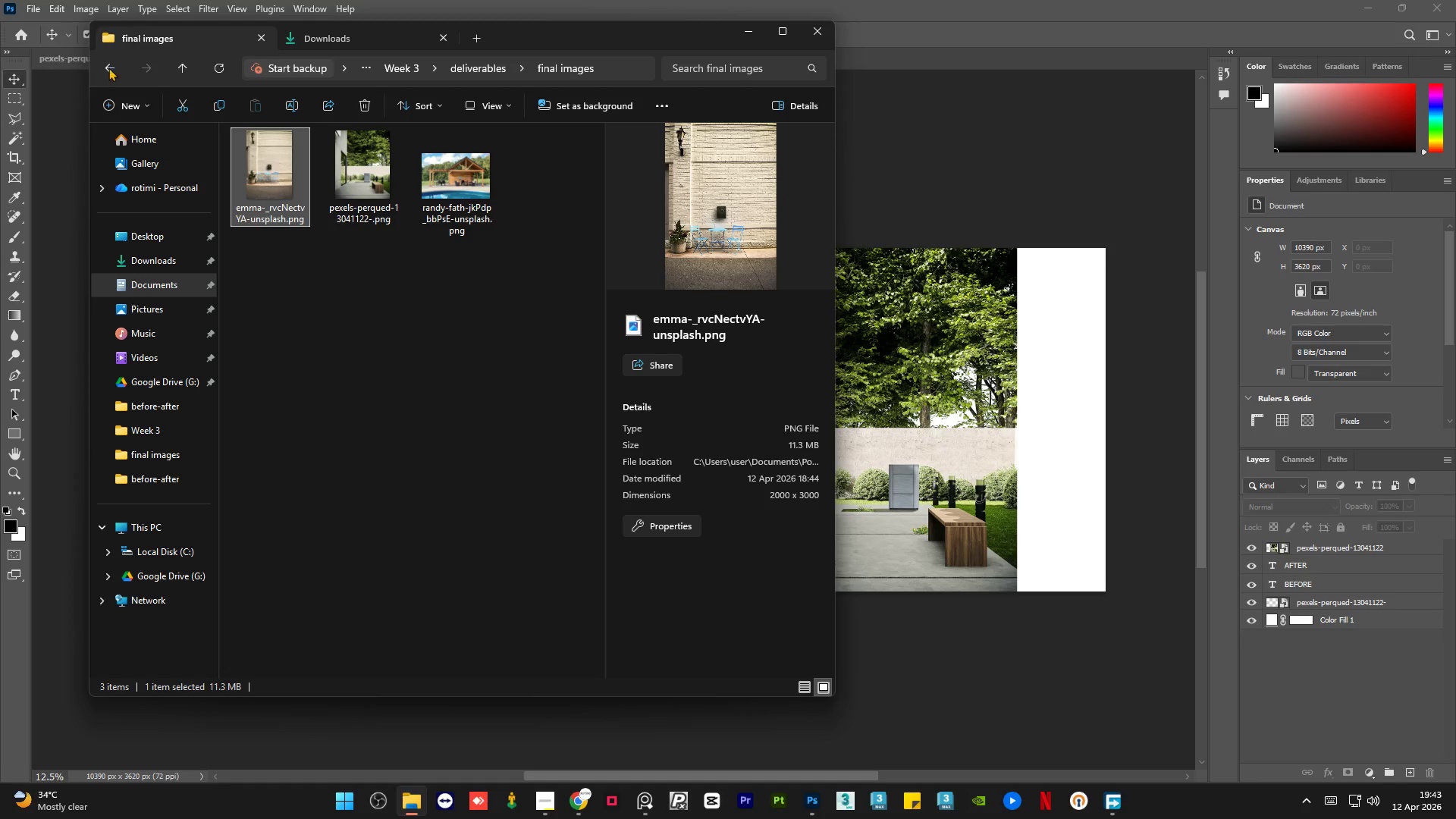 
left_click([108, 67])
 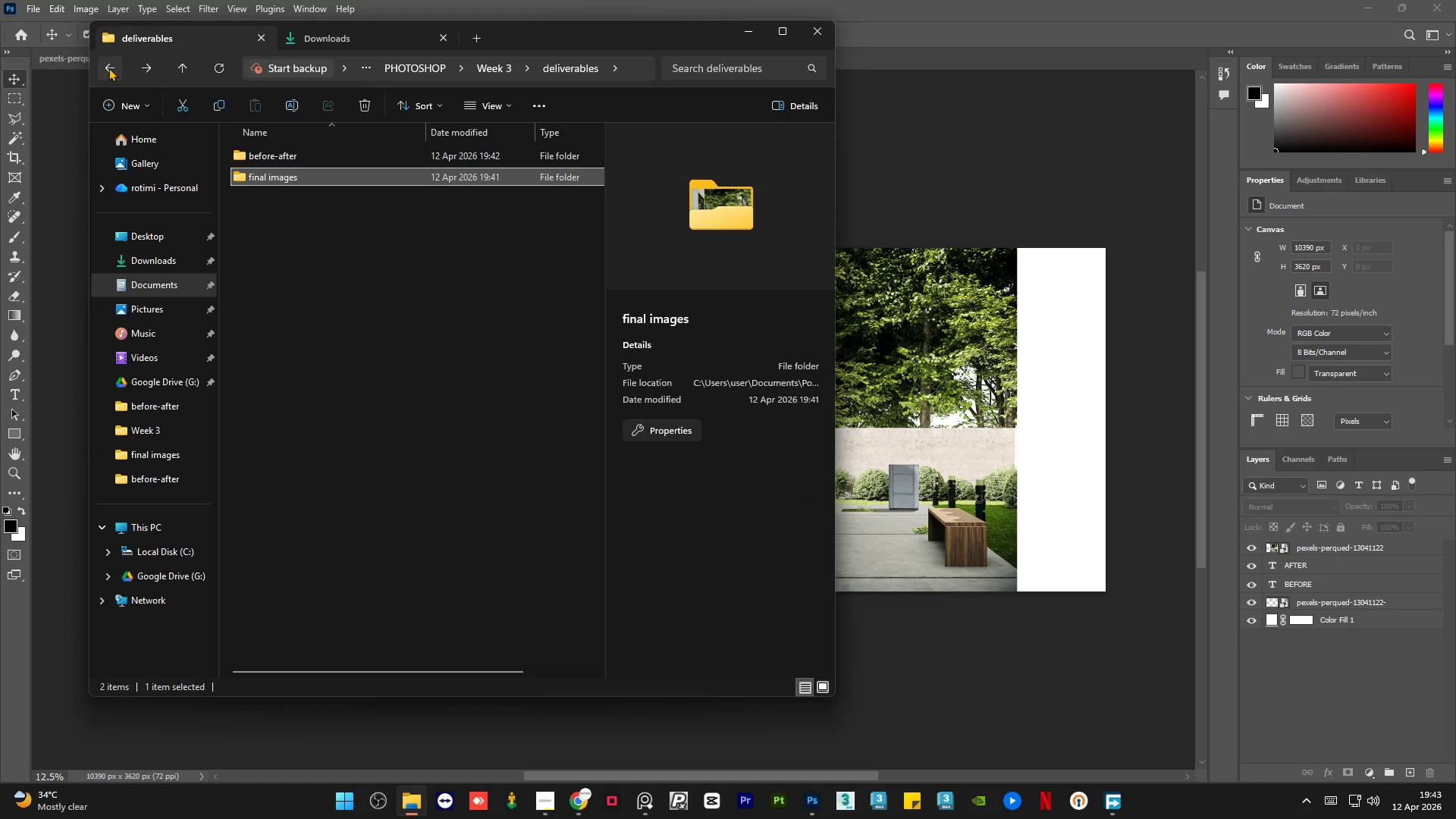 
left_click([108, 67])